 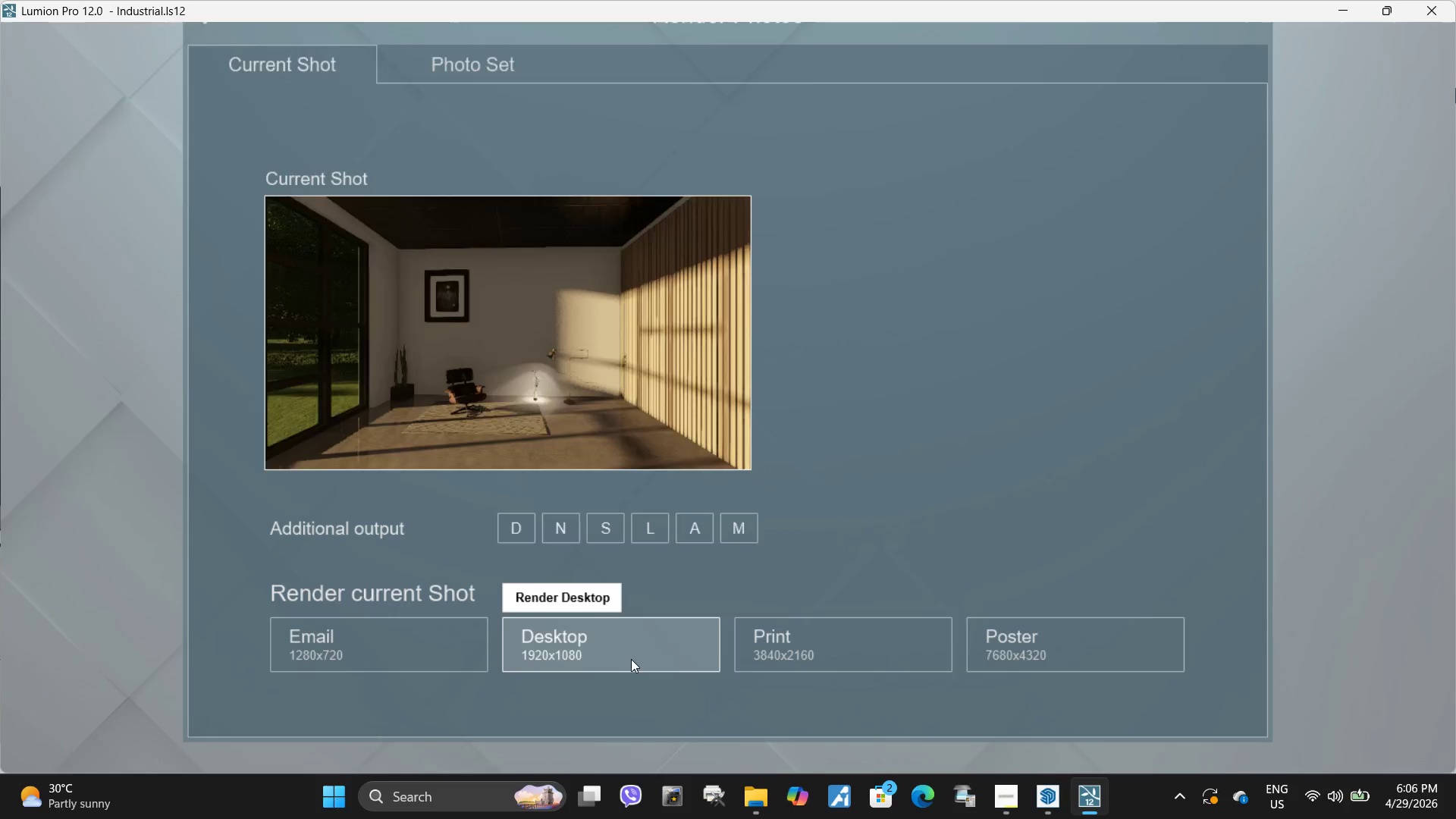 
scroll: coordinate [470, 290], scroll_direction: down, amount: 18.0
 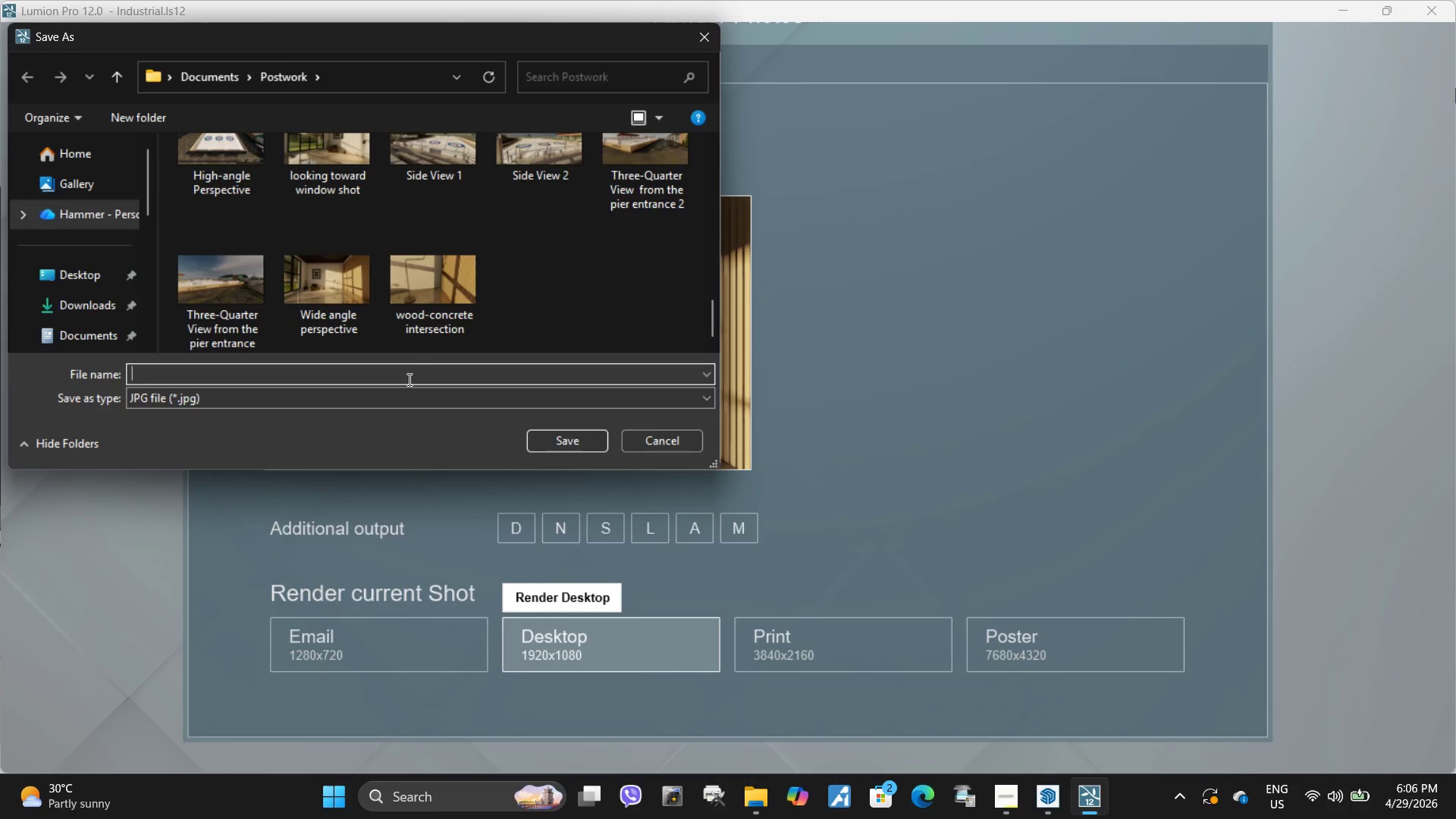 
left_click([408, 379])
 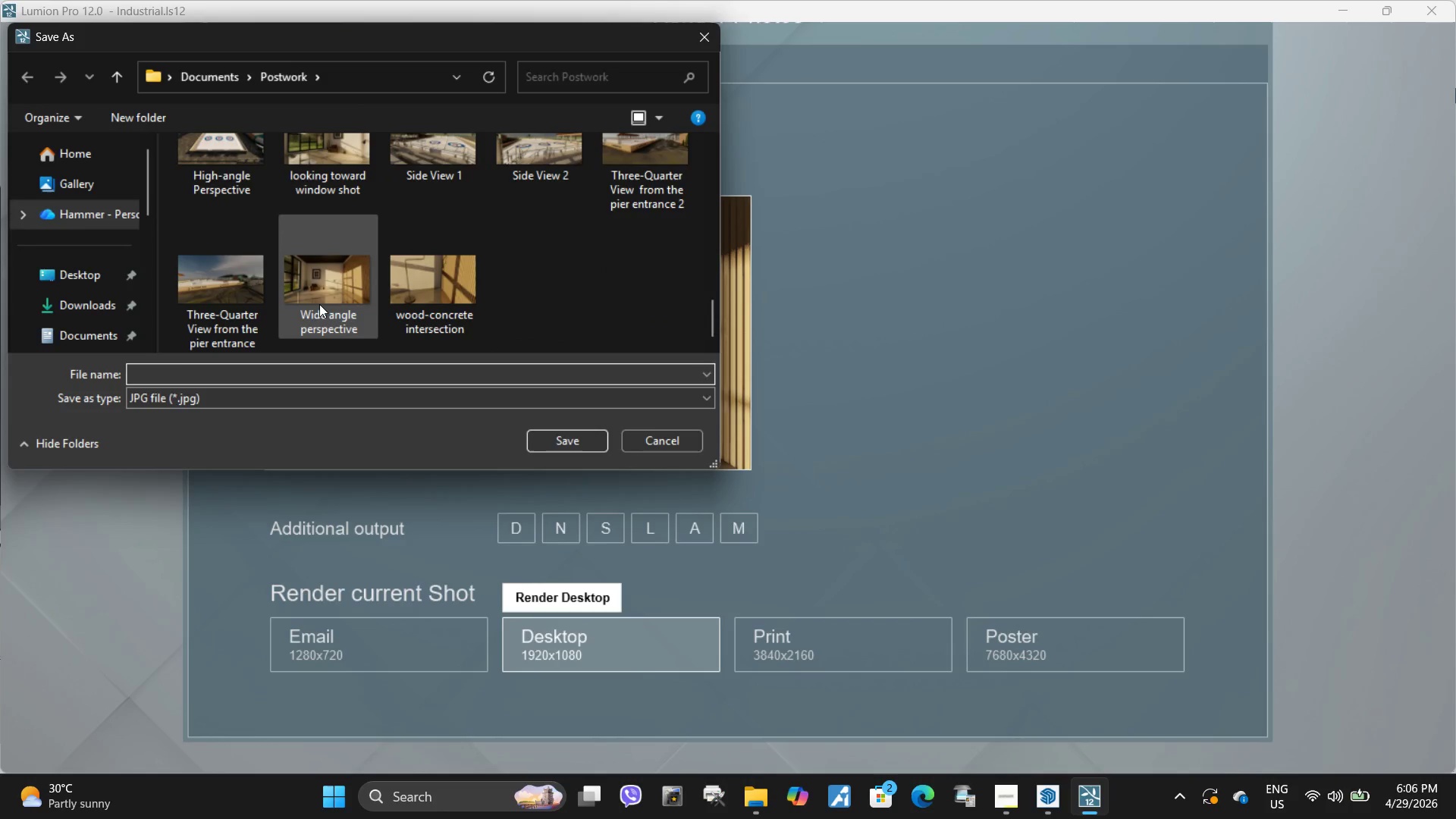 
left_click([319, 304])
 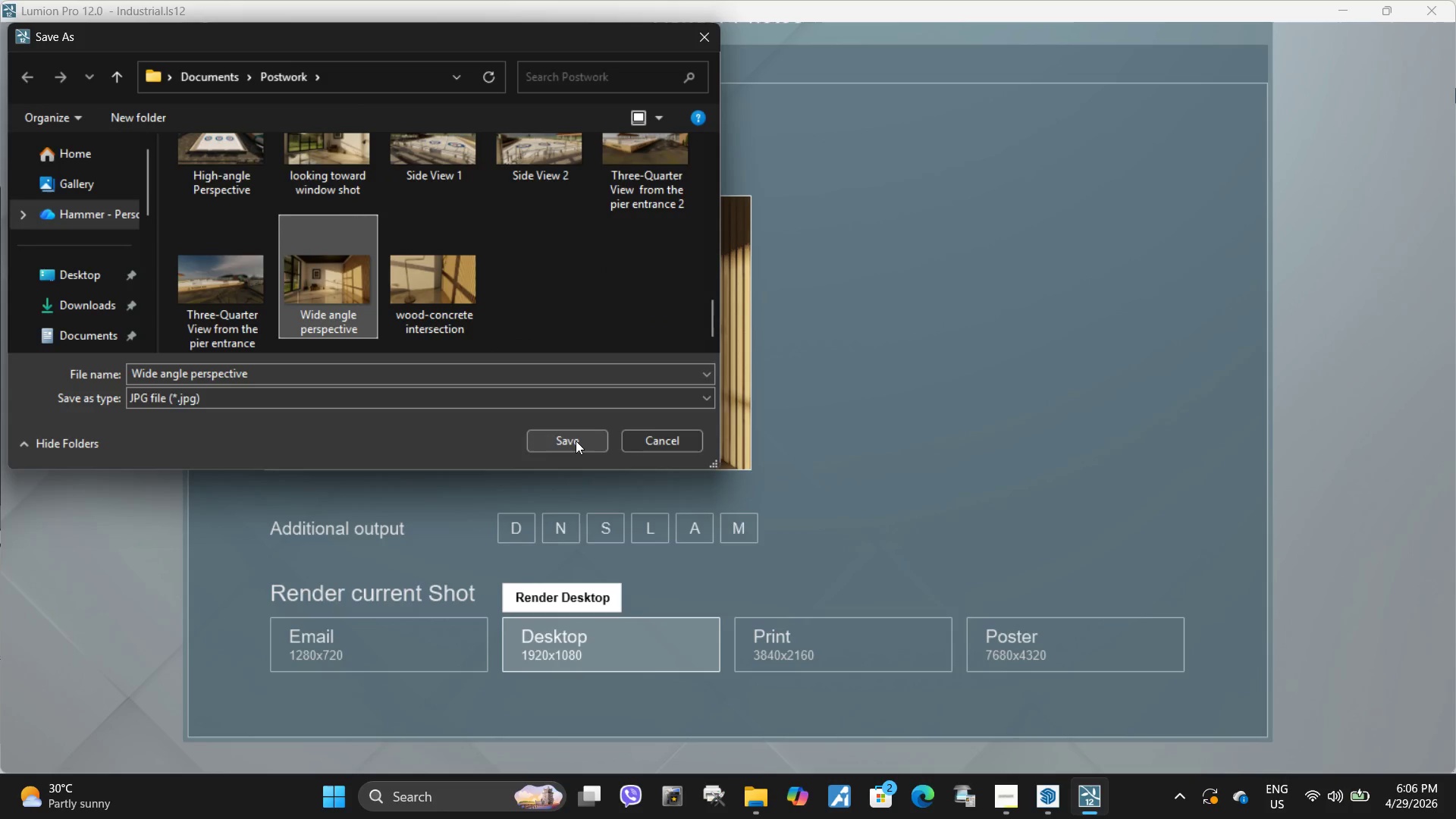 
left_click([576, 441])
 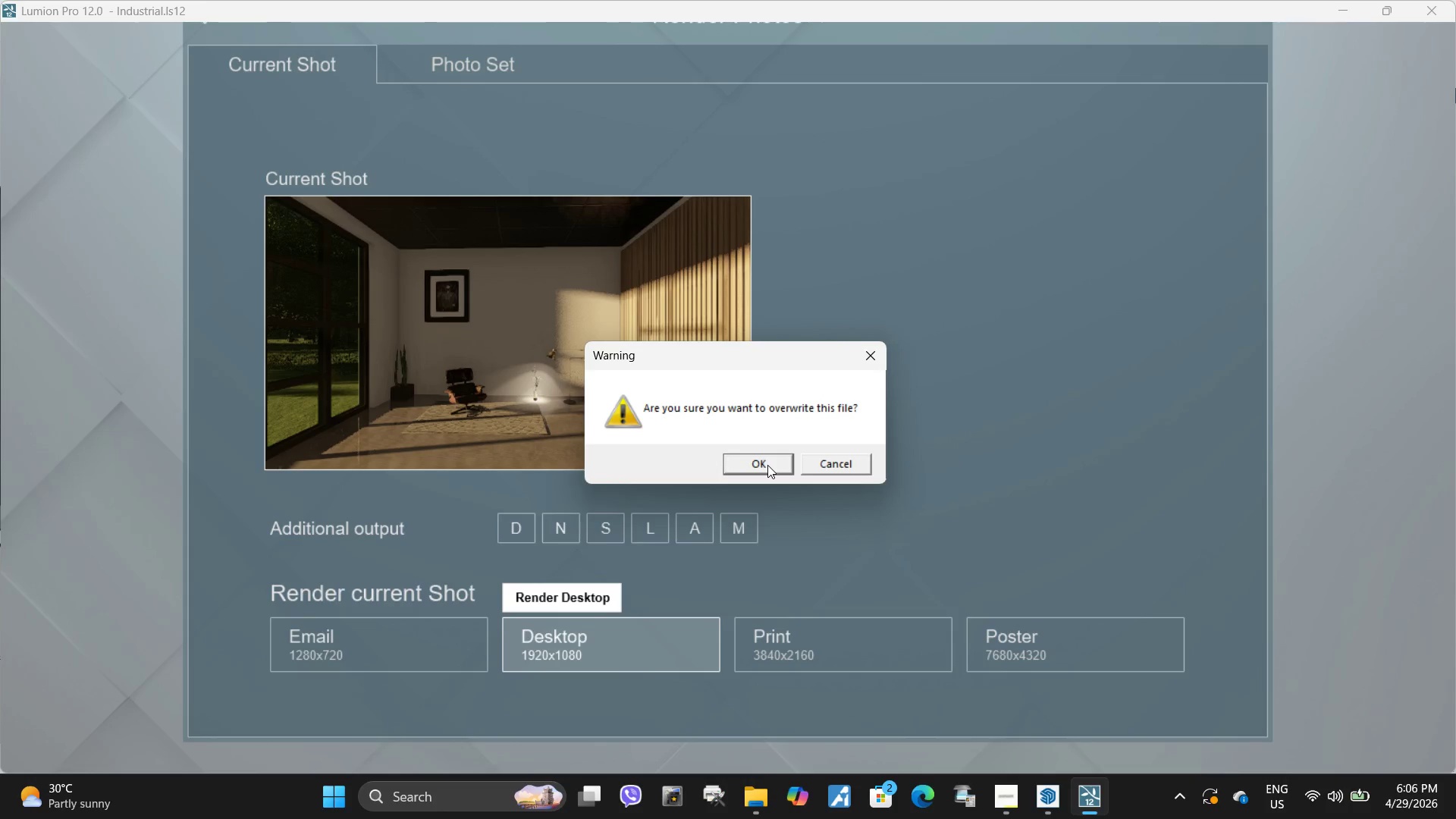 
left_click([767, 465])
 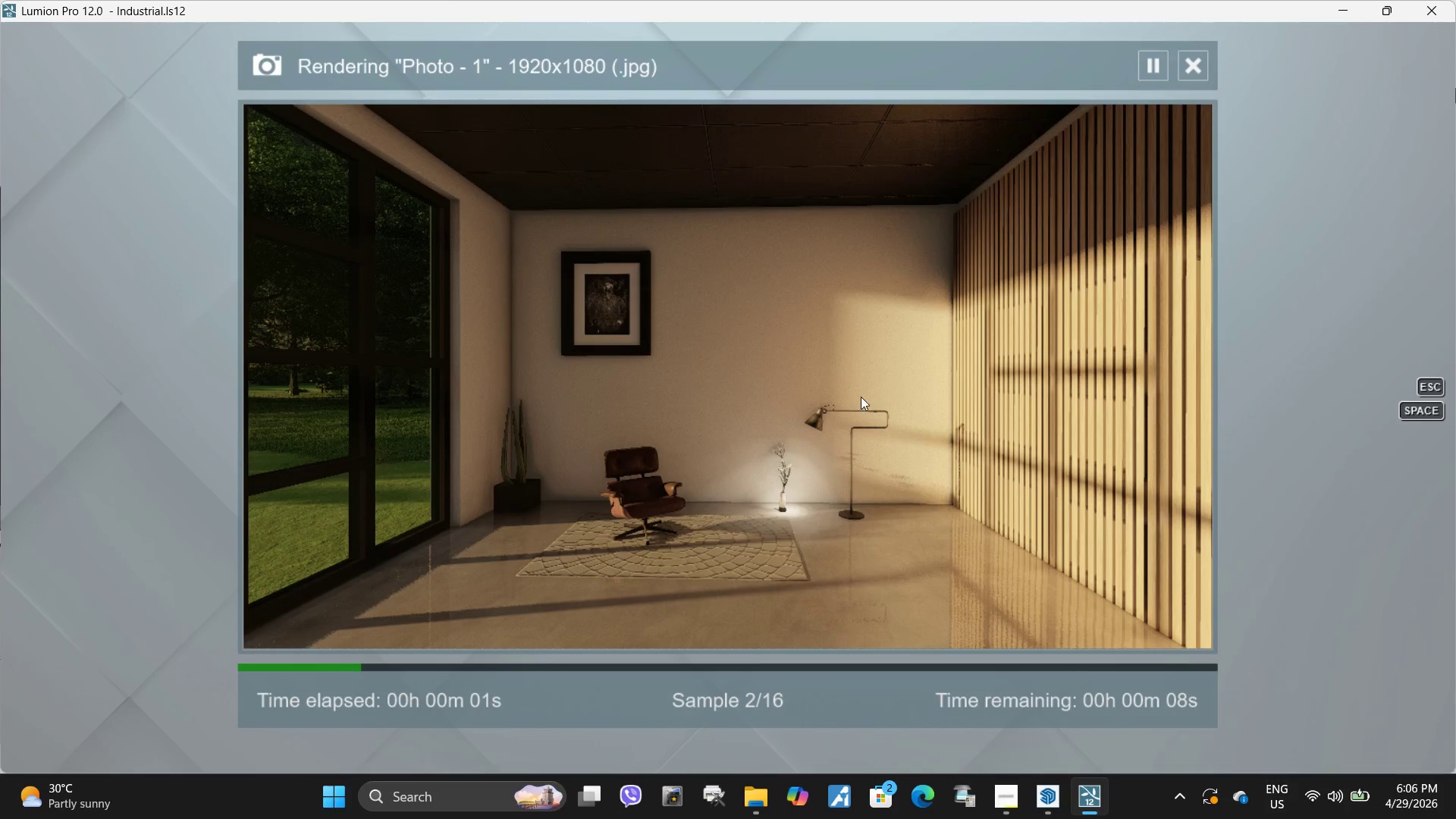 
wait(6.83)
 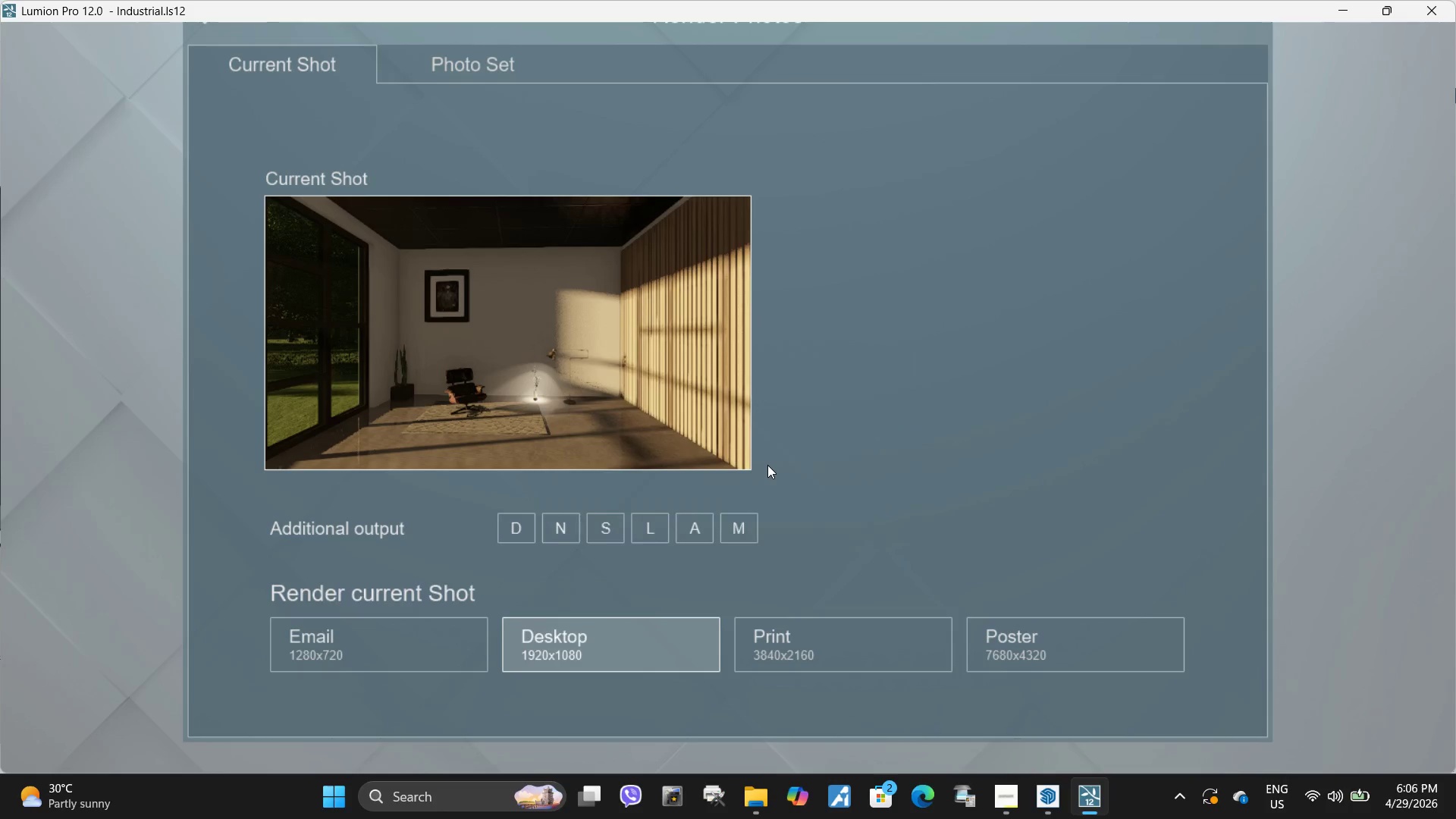 
left_click([756, 462])
 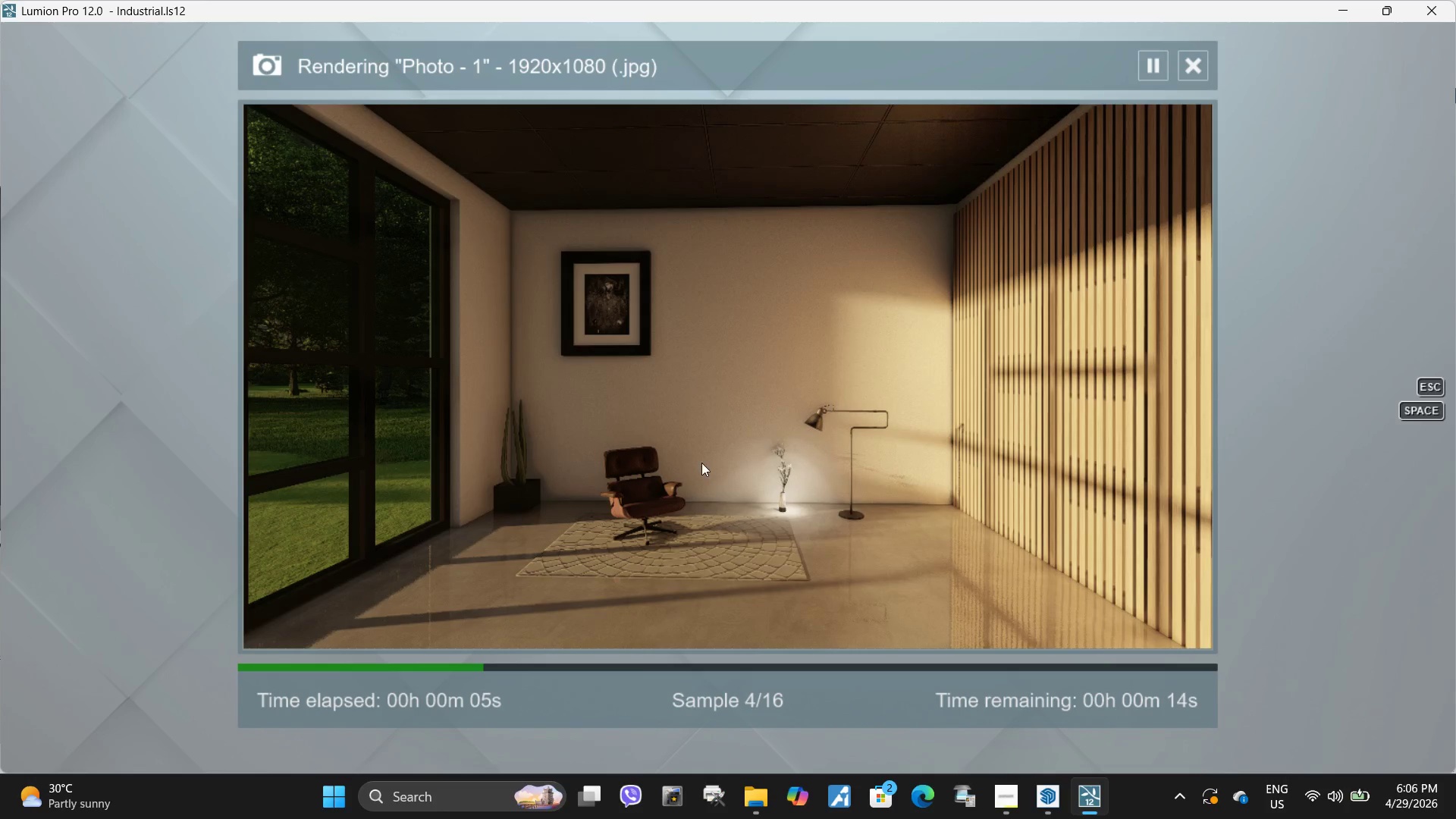 
left_click([782, 507])
 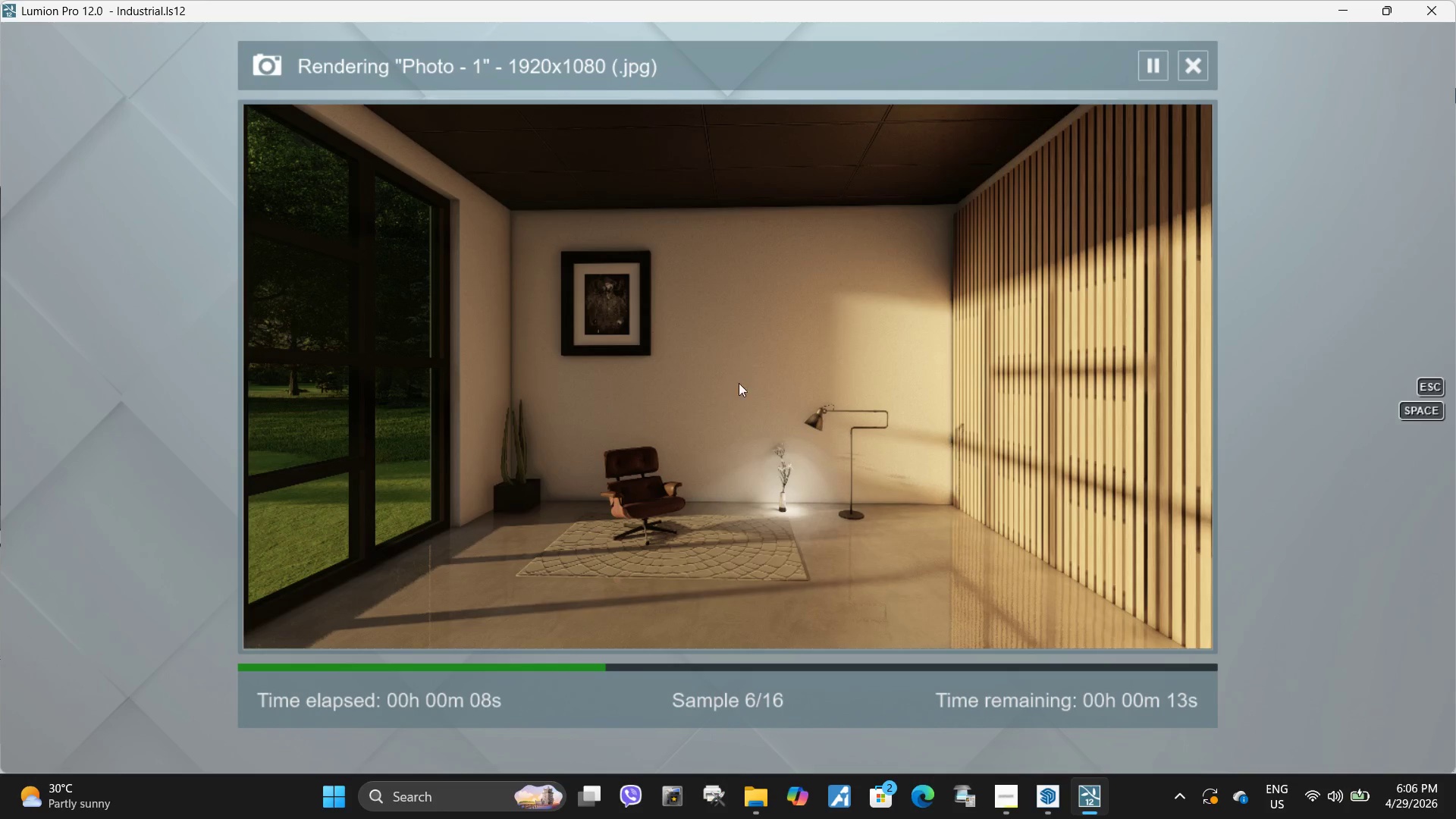 
left_click([715, 384])
 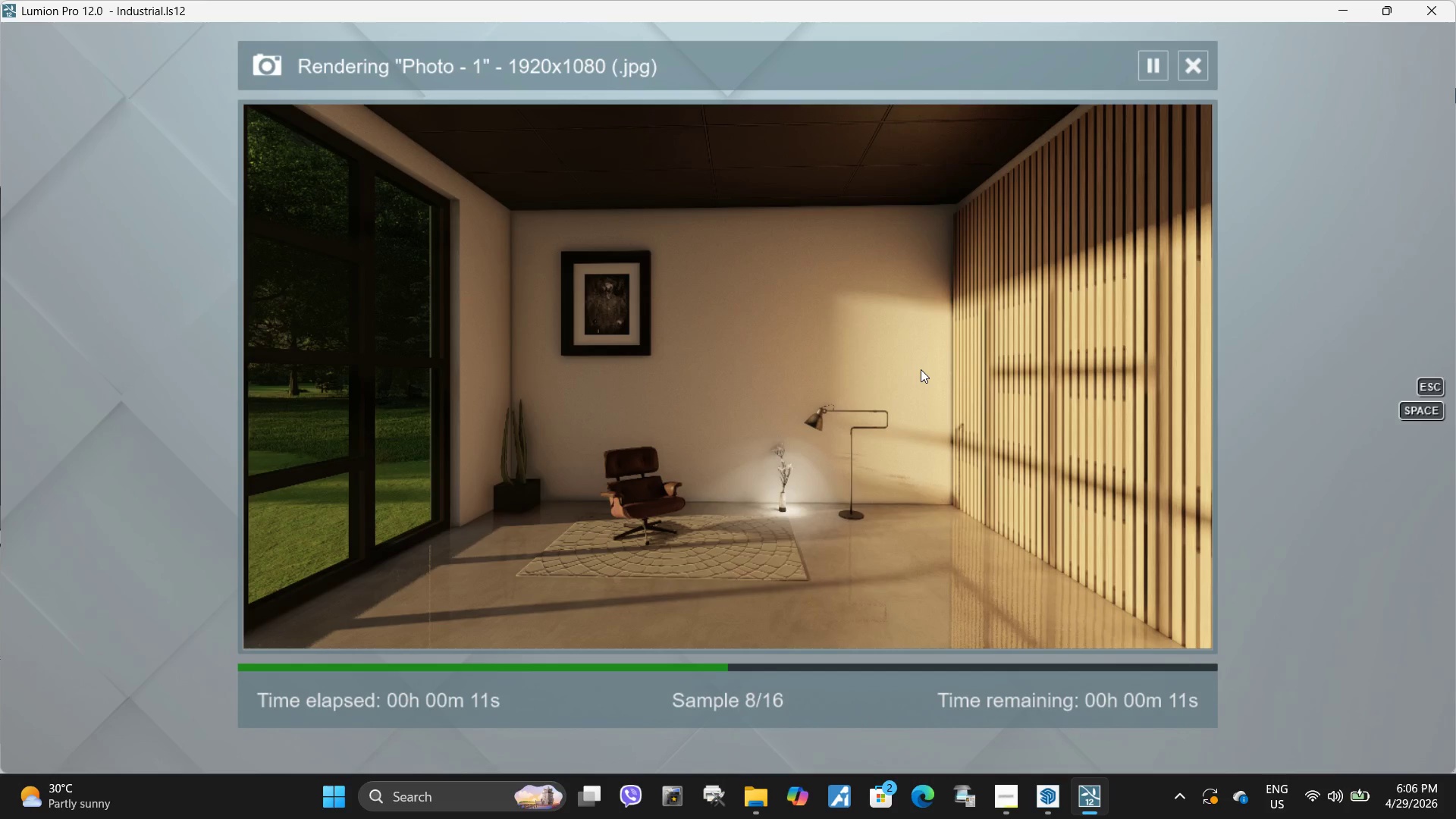 
left_click([921, 369])
 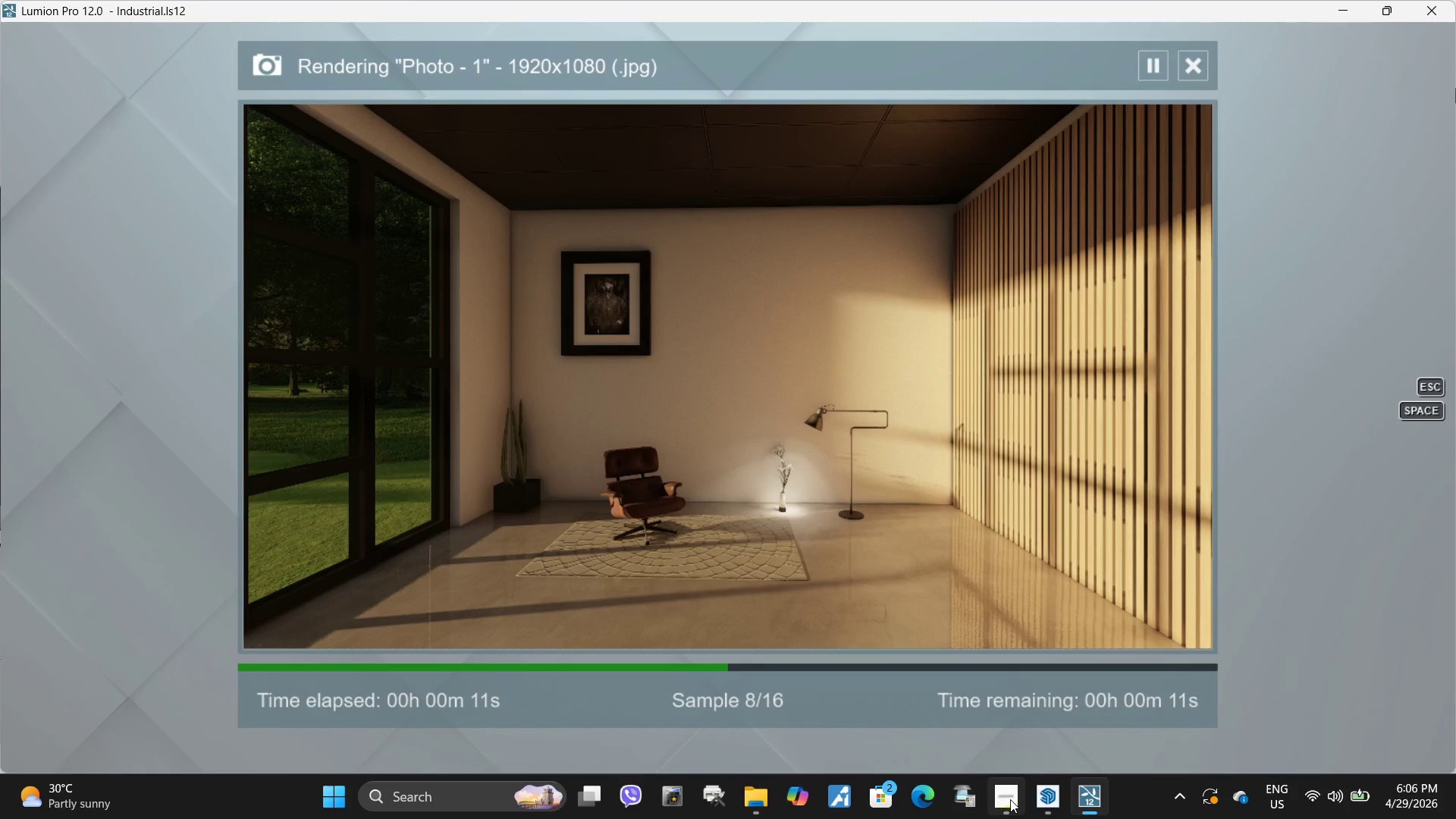 
left_click([1009, 799])